 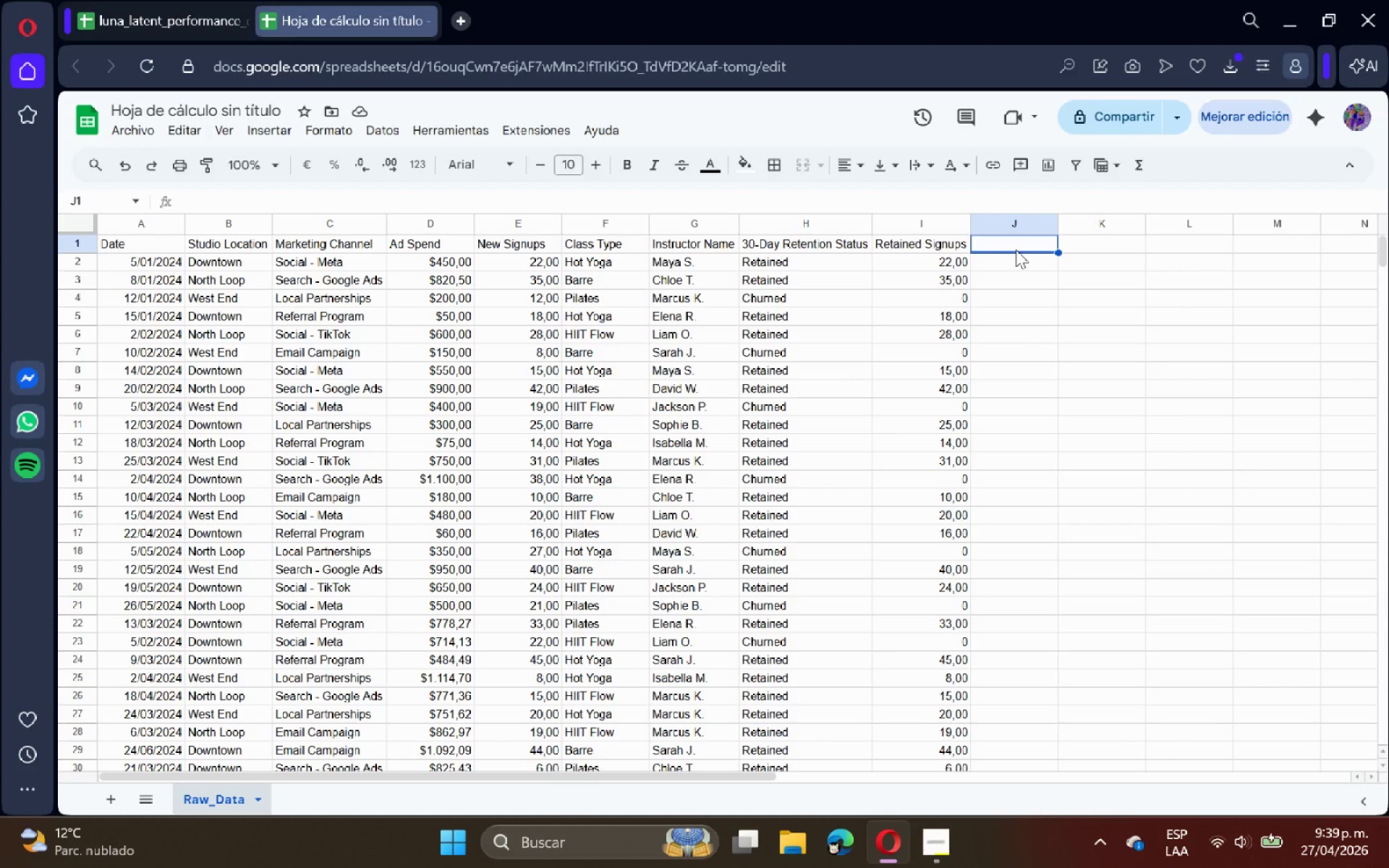 
type(Cohort mon)
 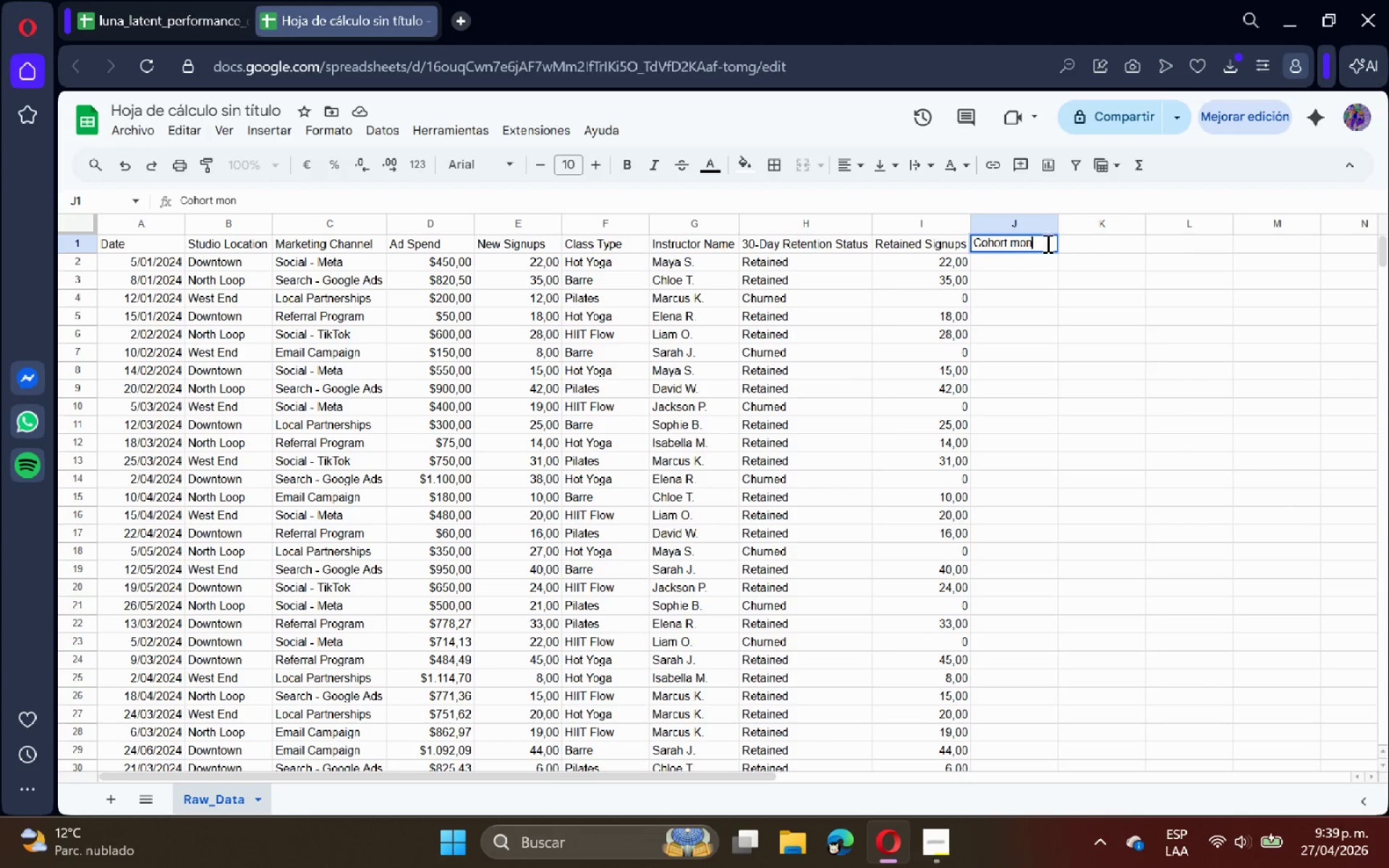 
key(Backspace)
key(Backspace)
key(Backspace)
type(Month)
 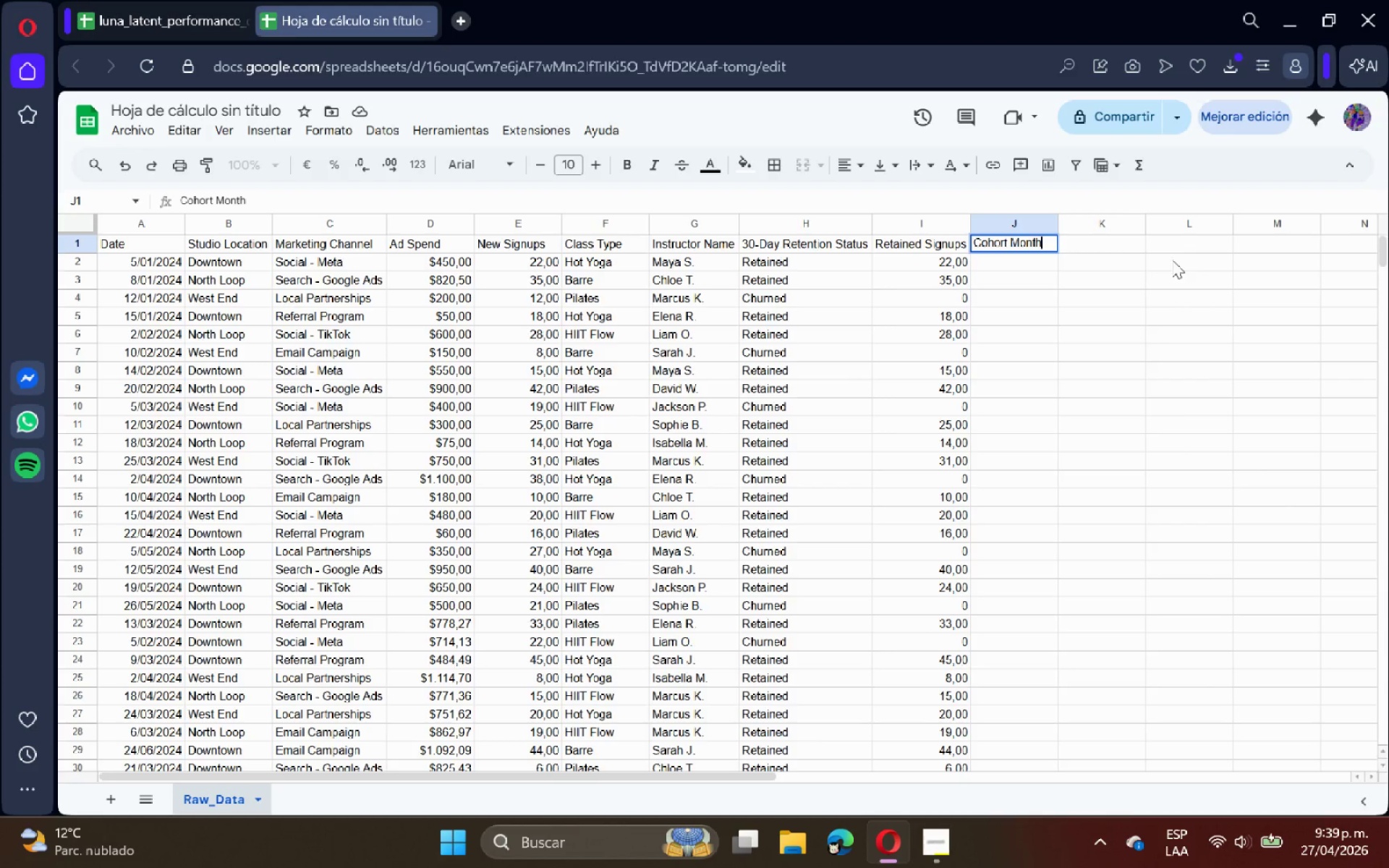 
key(Enter)
 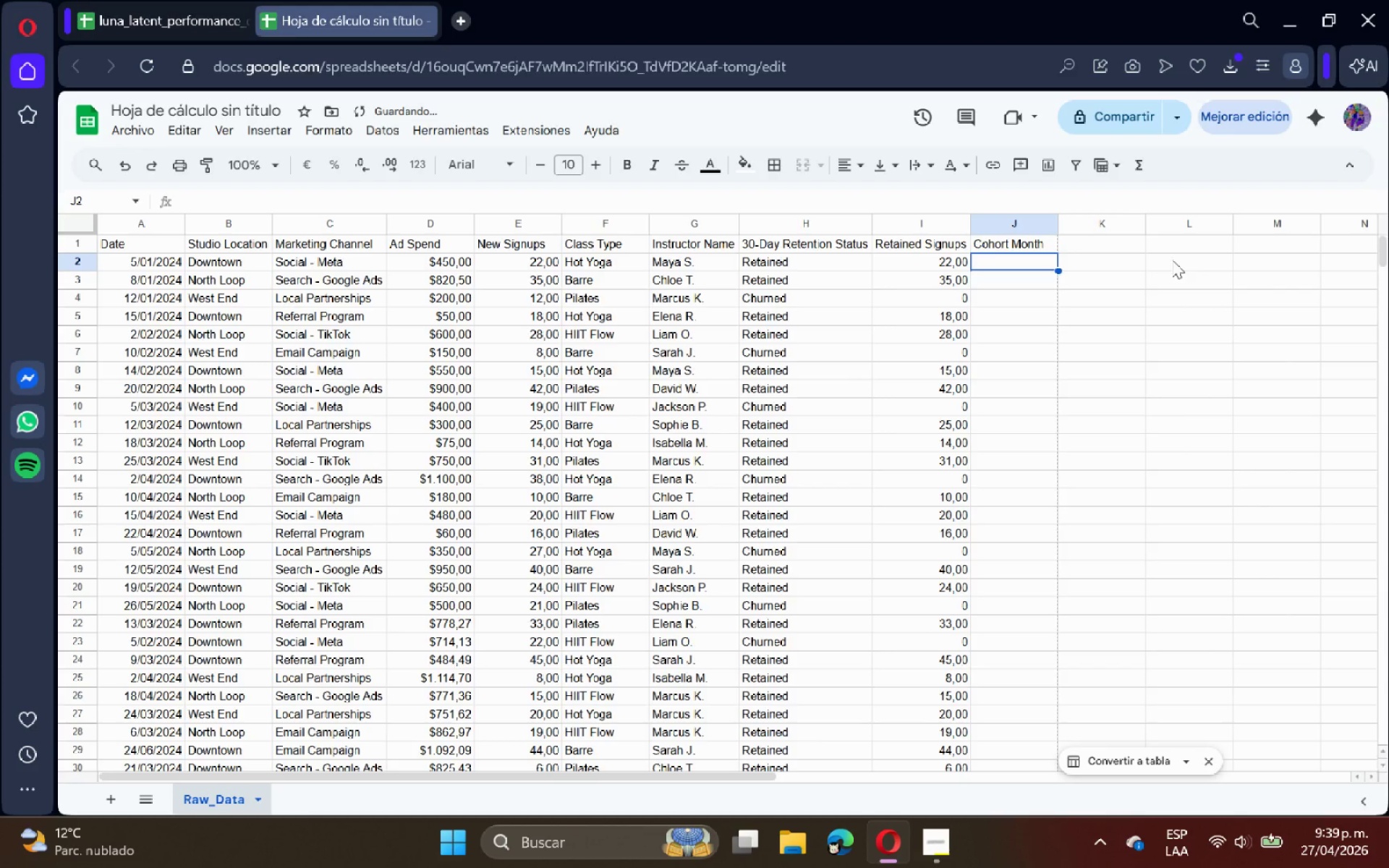 
type()TEXT*A2< @YYYY-MM@()
 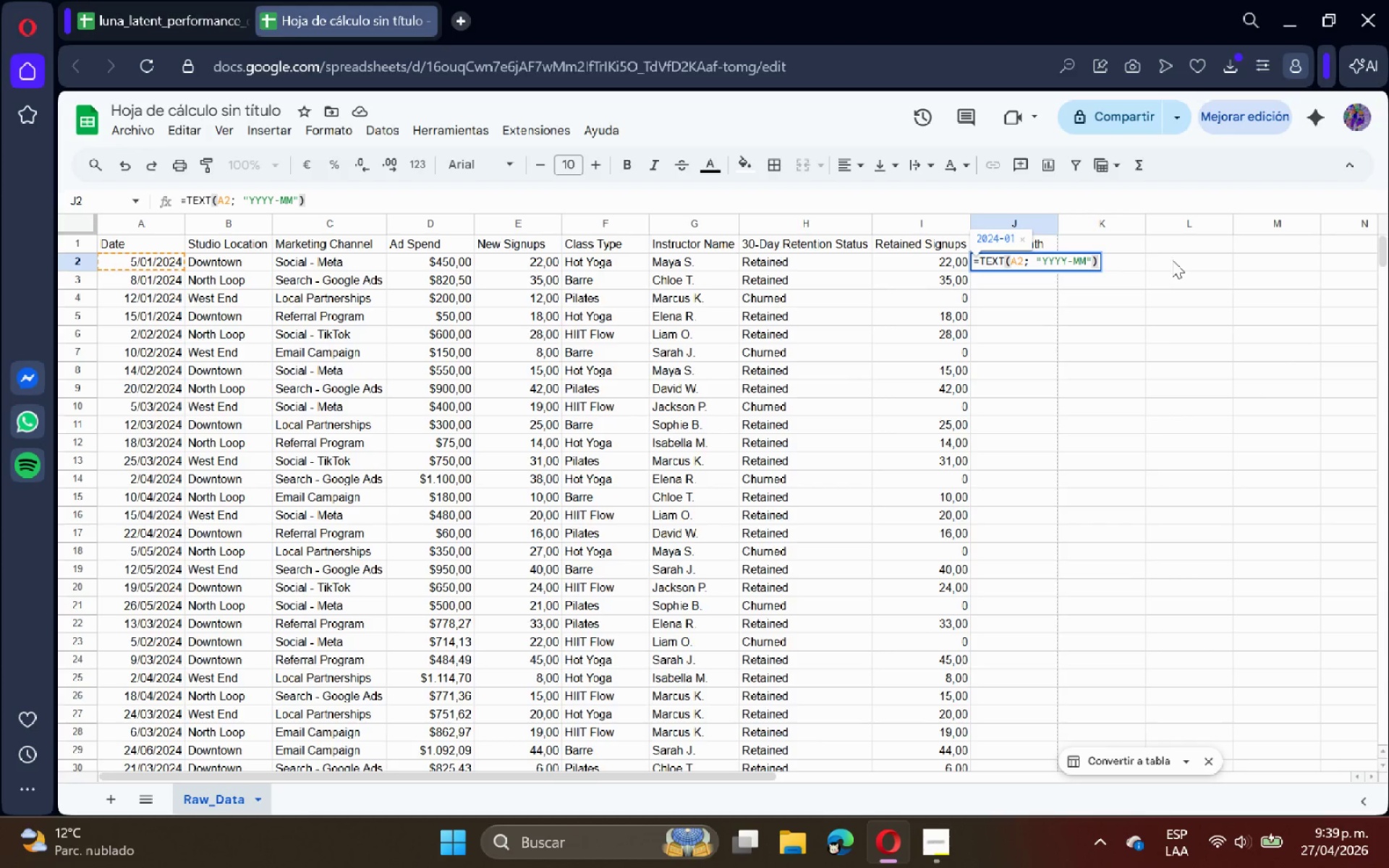 
key(Enter)
 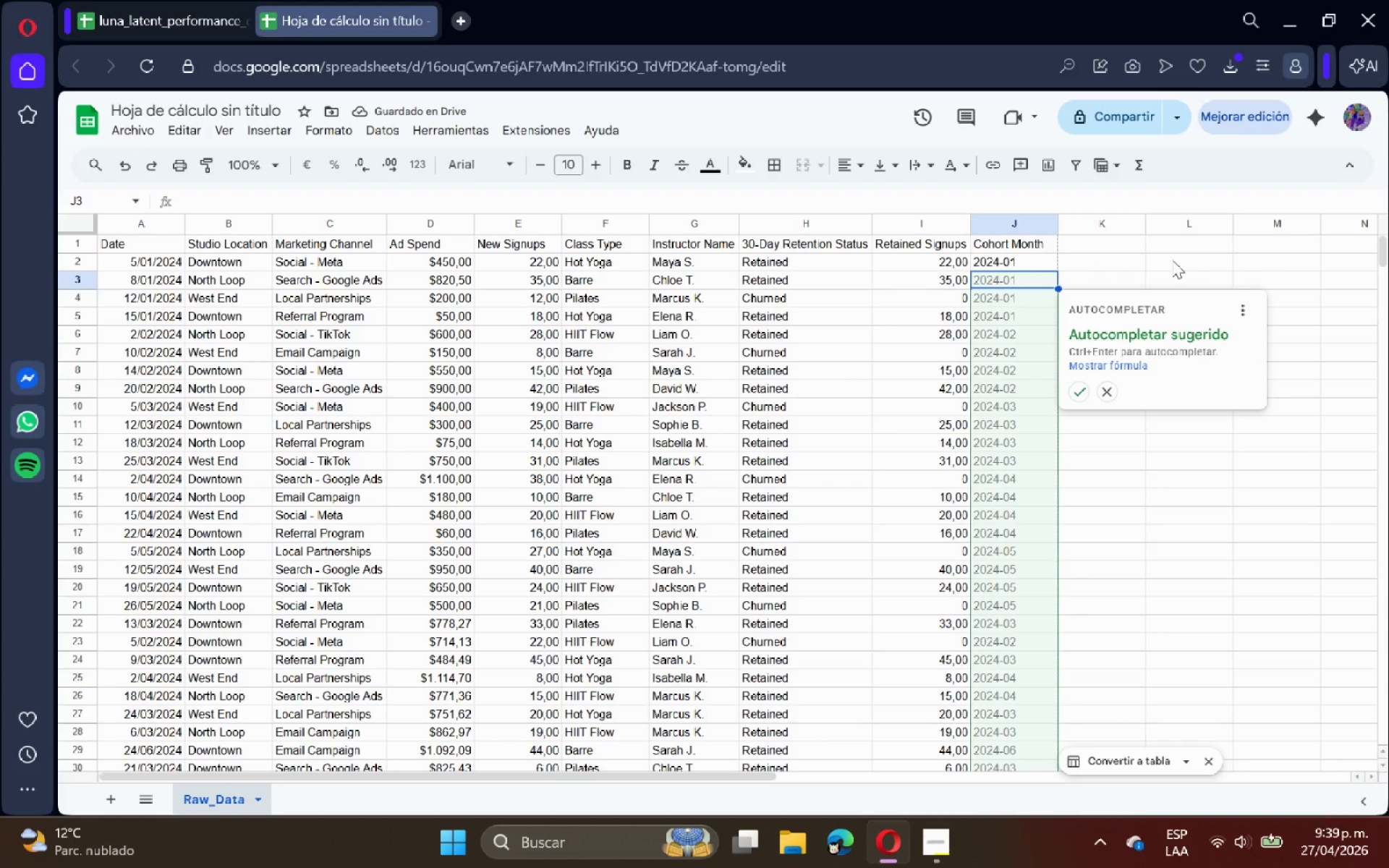 
wait(9.05)
 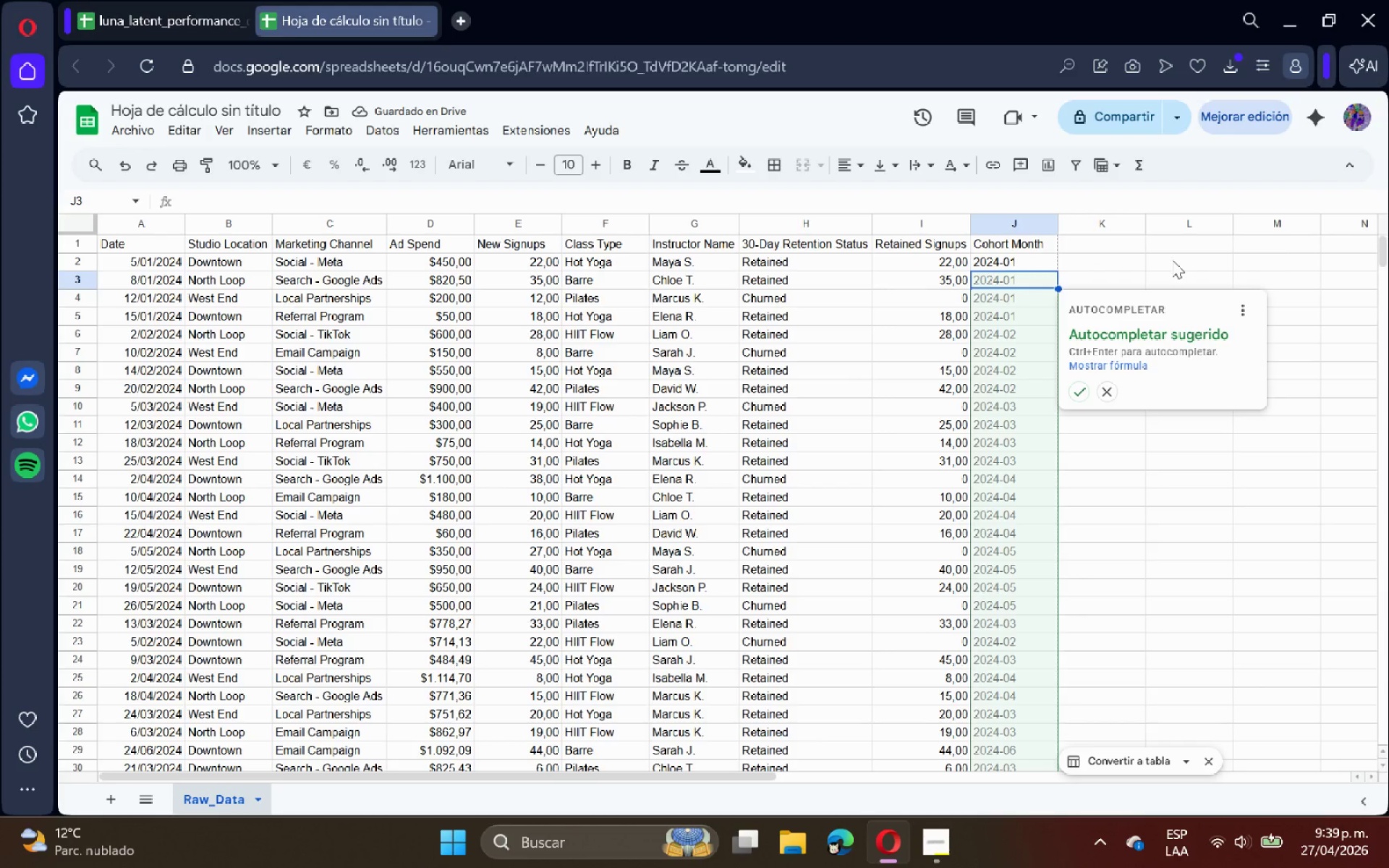 
left_click([1084, 389])
 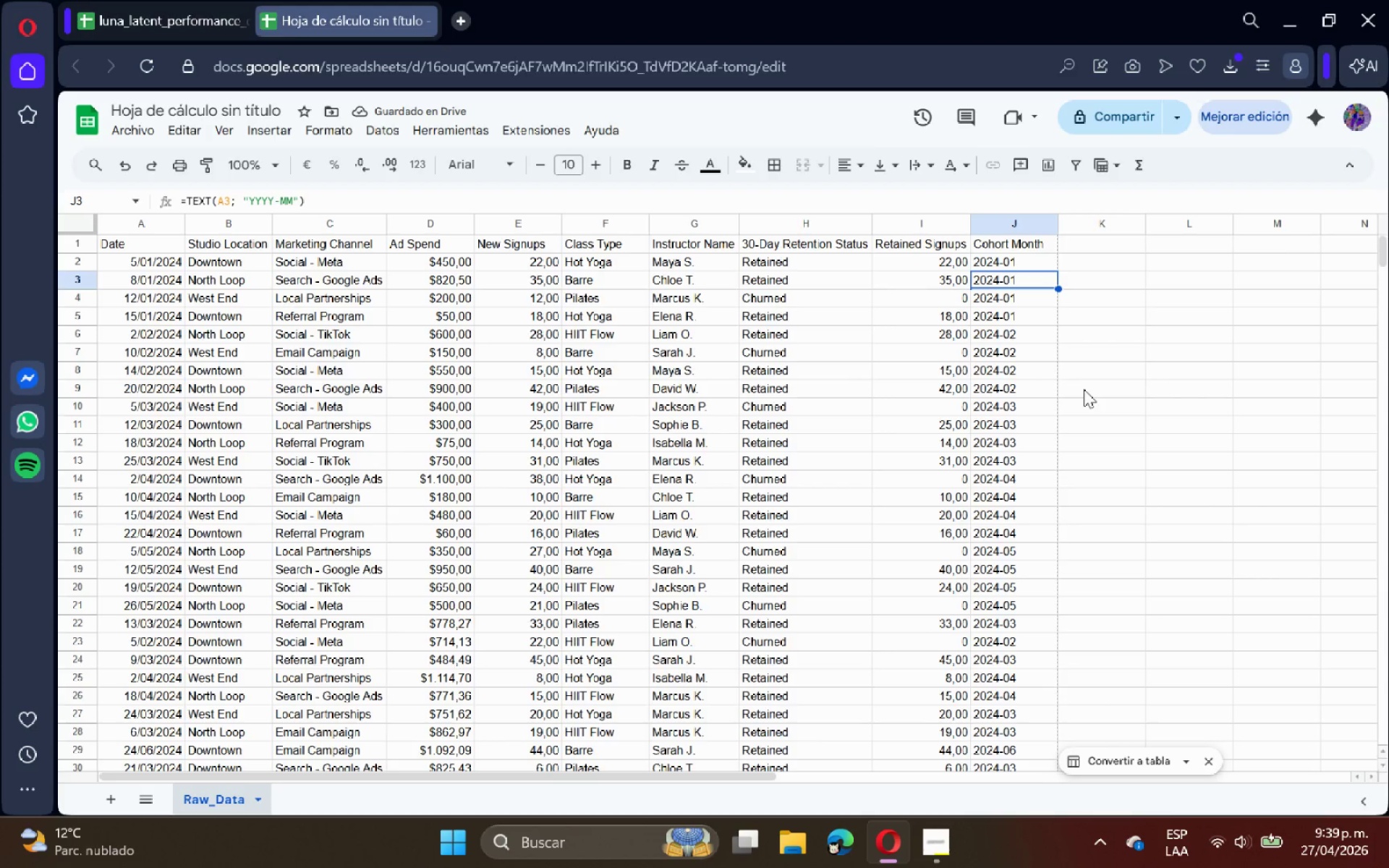 
wait(8.81)
 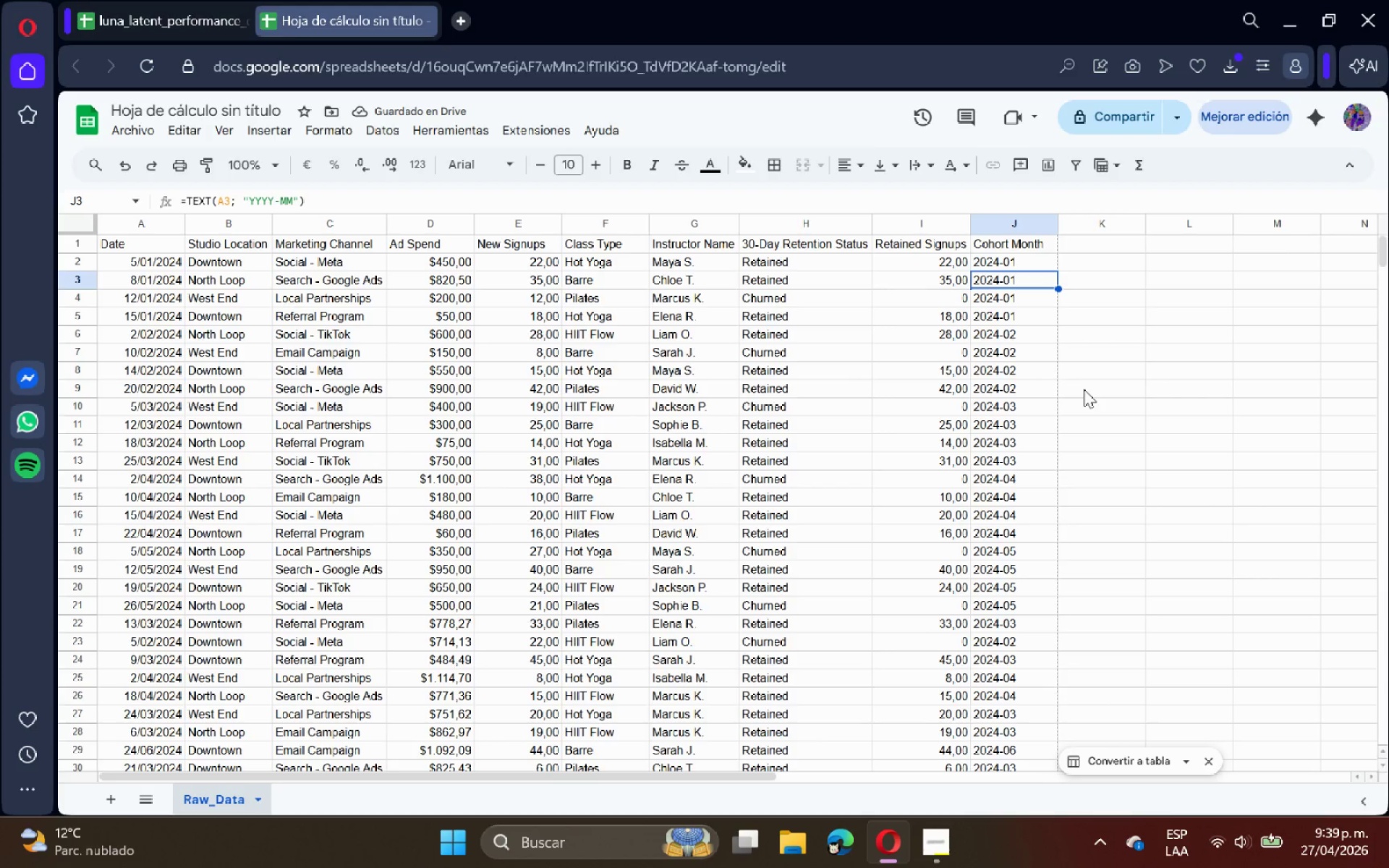 
scroll: coordinate [914, 396], scroll_direction: up, amount: 2.0
 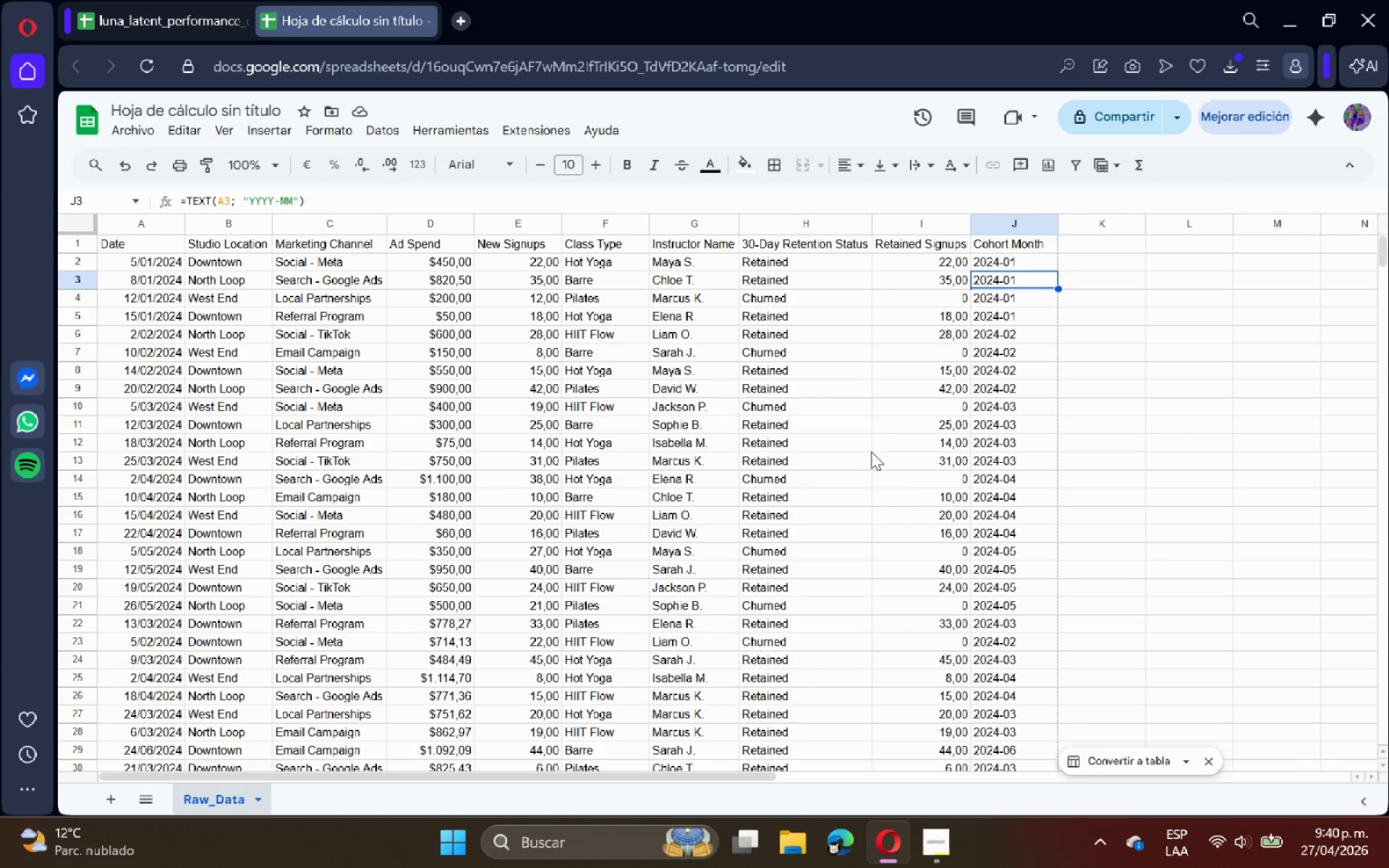 
left_click([103, 807])
 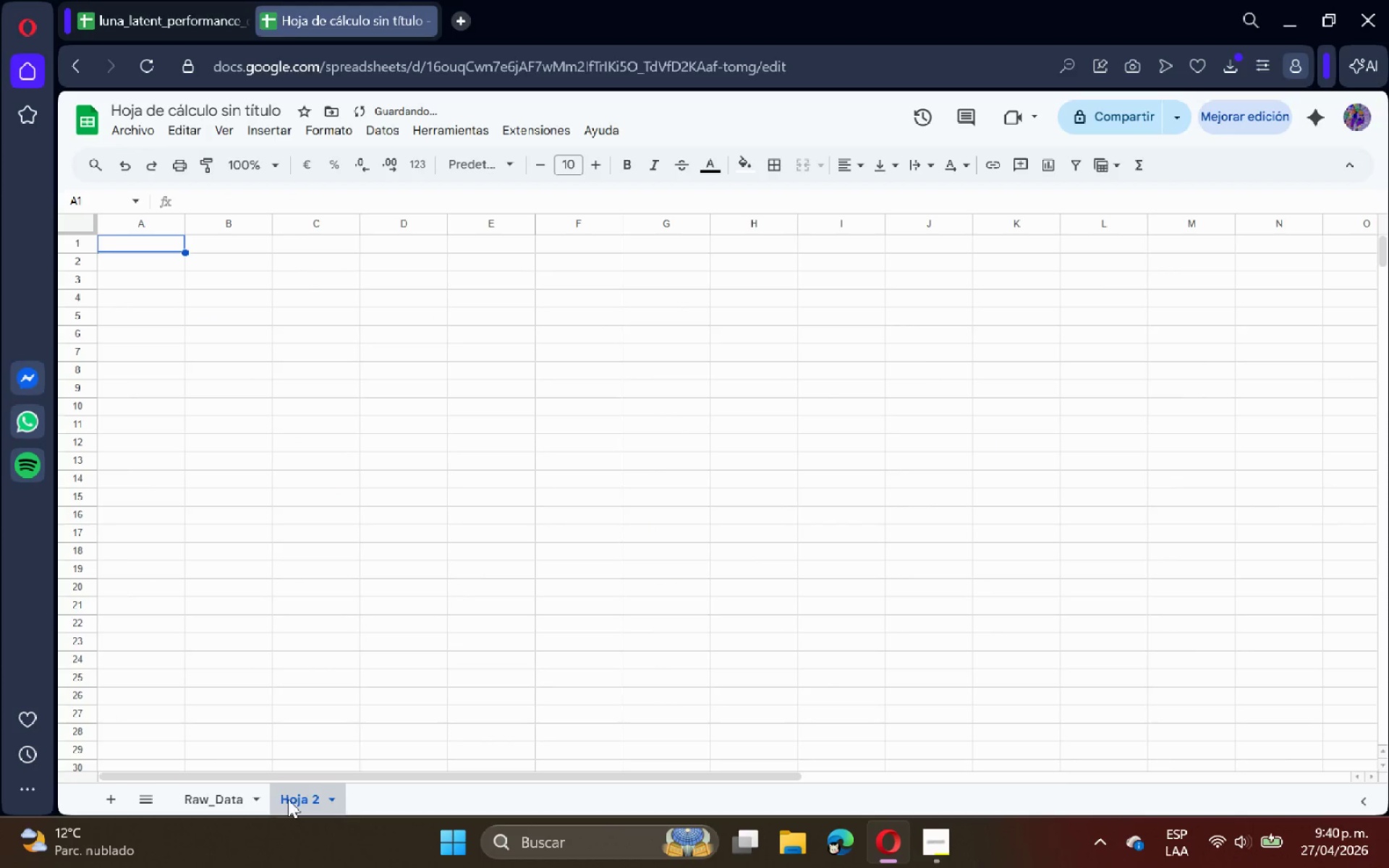 
double_click([289, 799])
 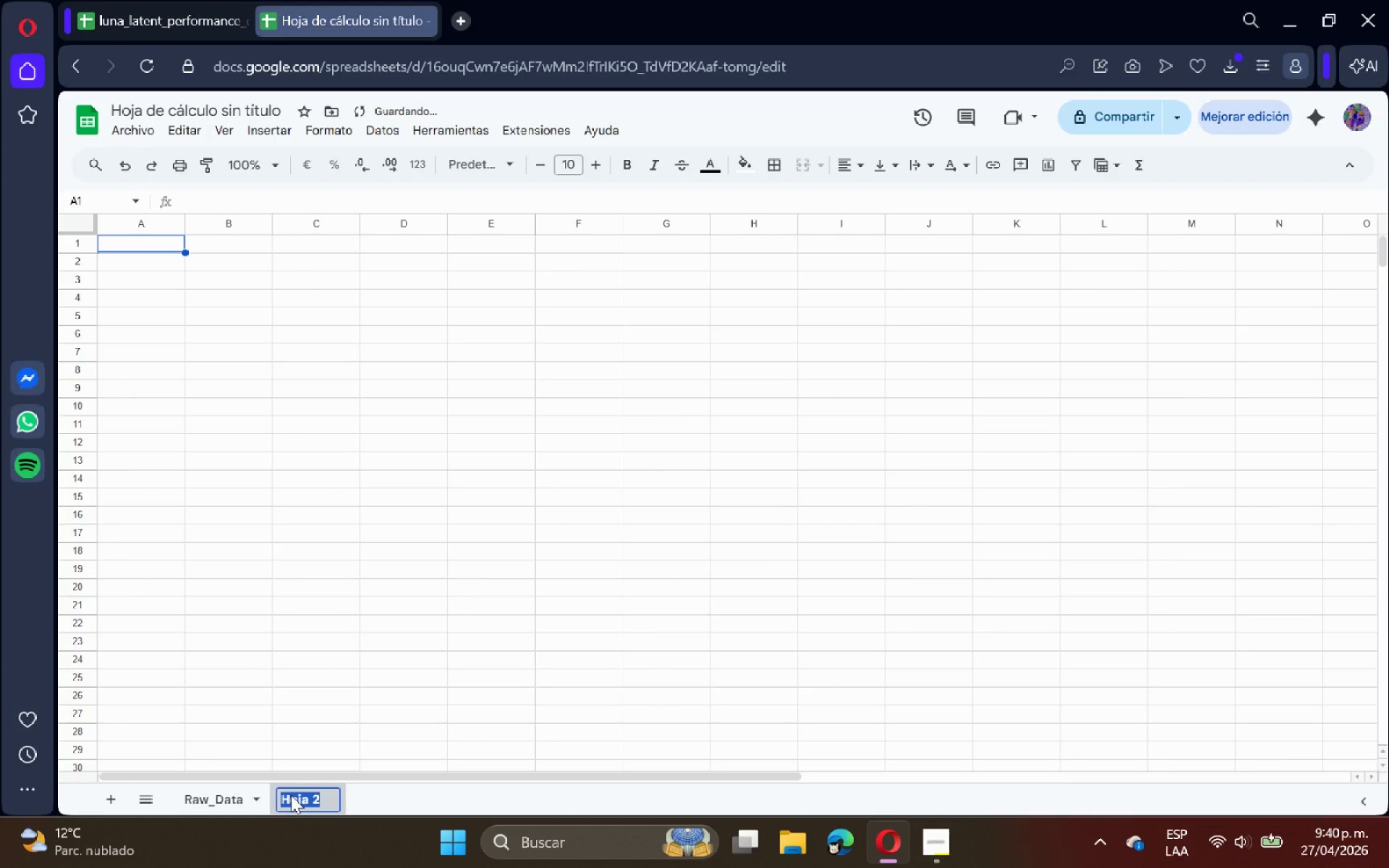 
type(Settings_Config)
 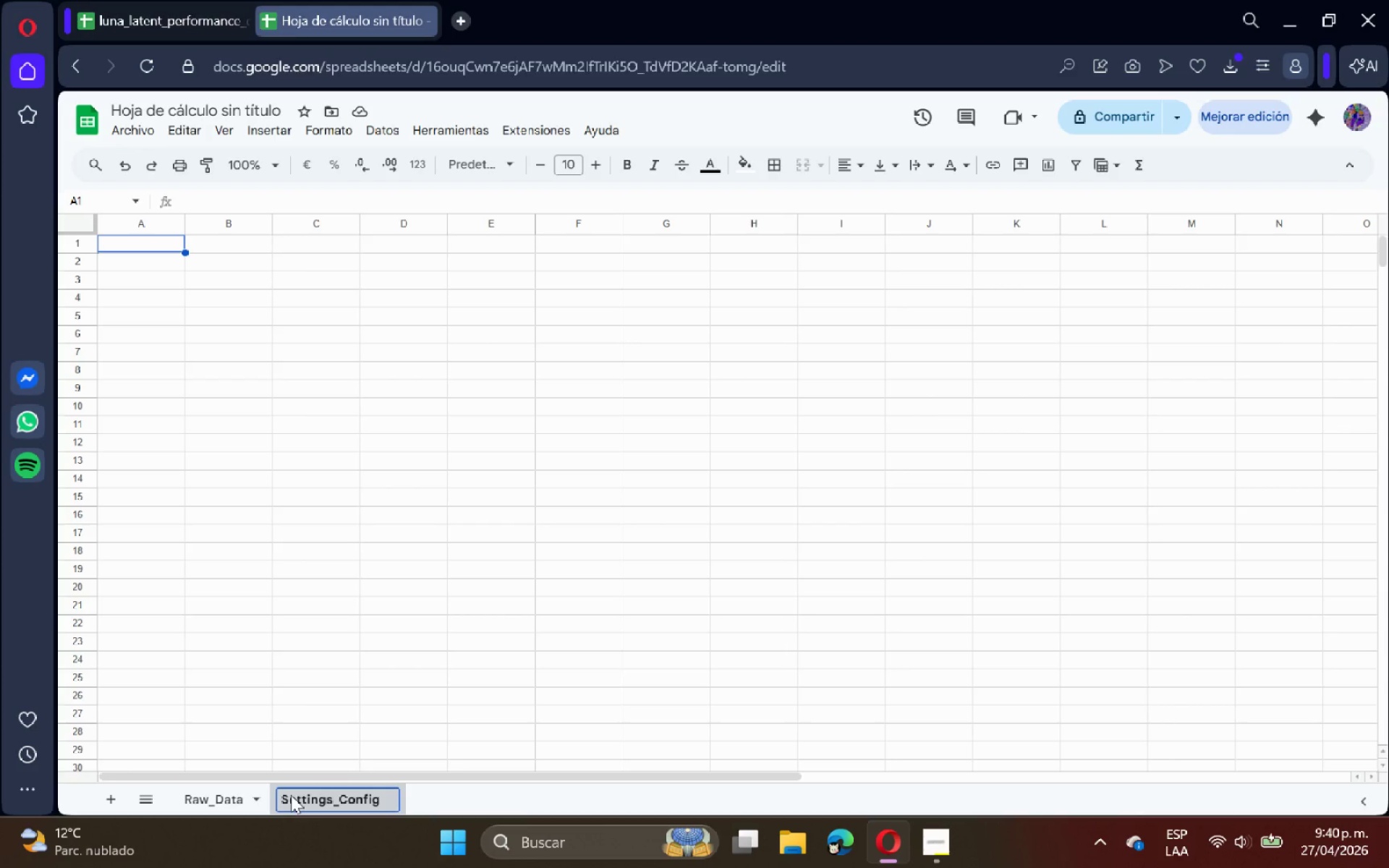 
key(Enter)
 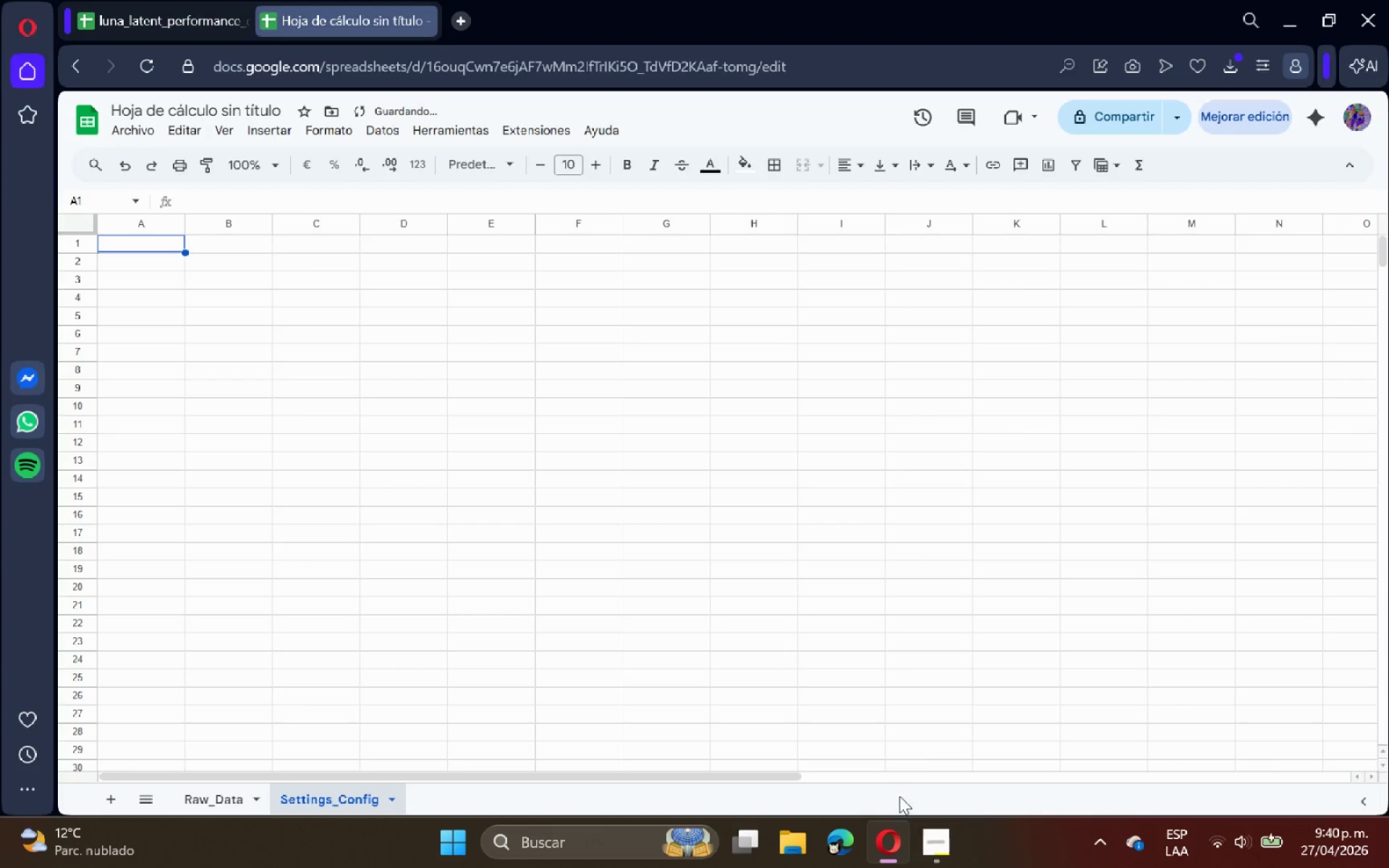 
left_click_drag(start_coordinate=[925, 852], to_coordinate=[929, 854])
 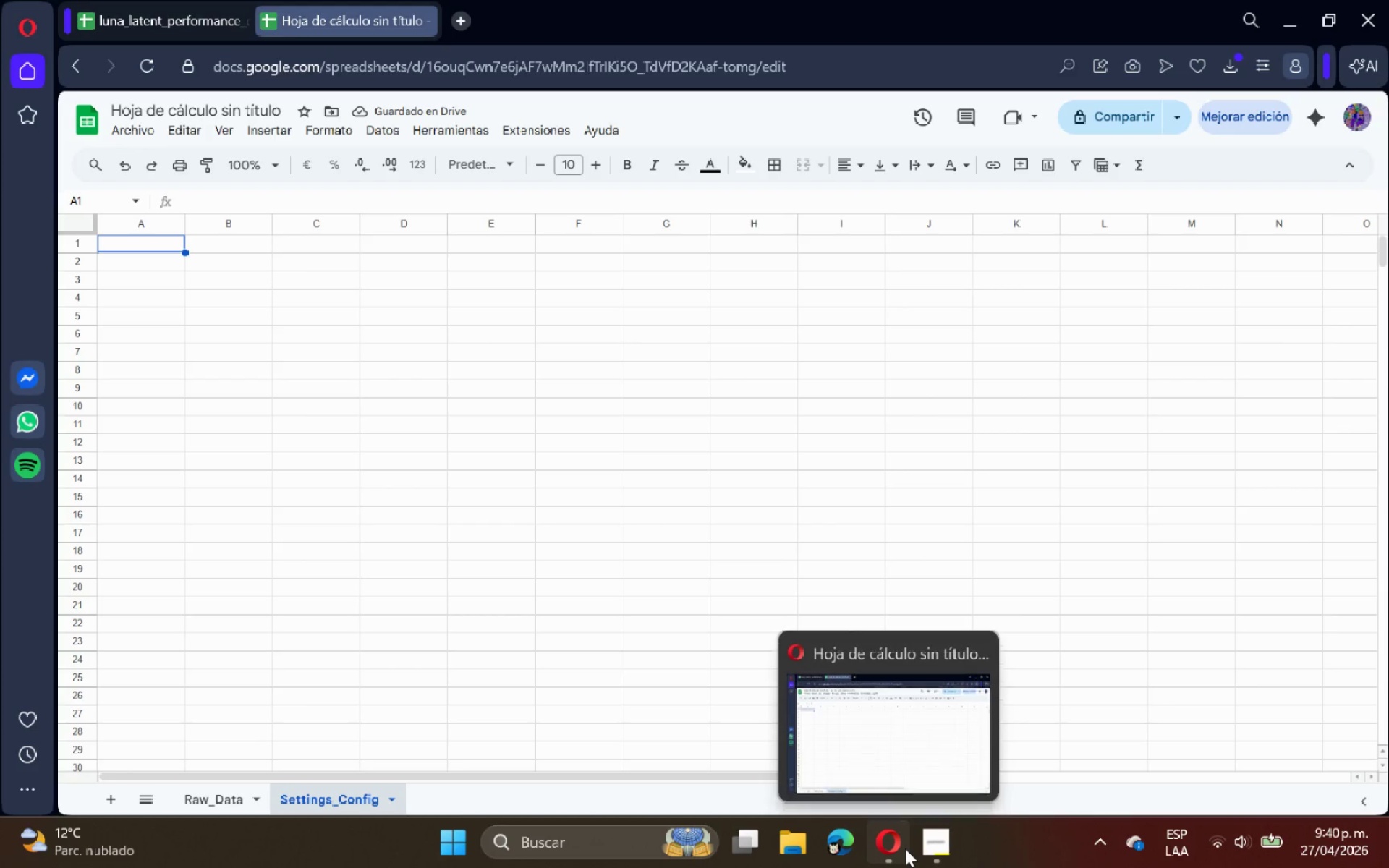 
left_click([929, 844])